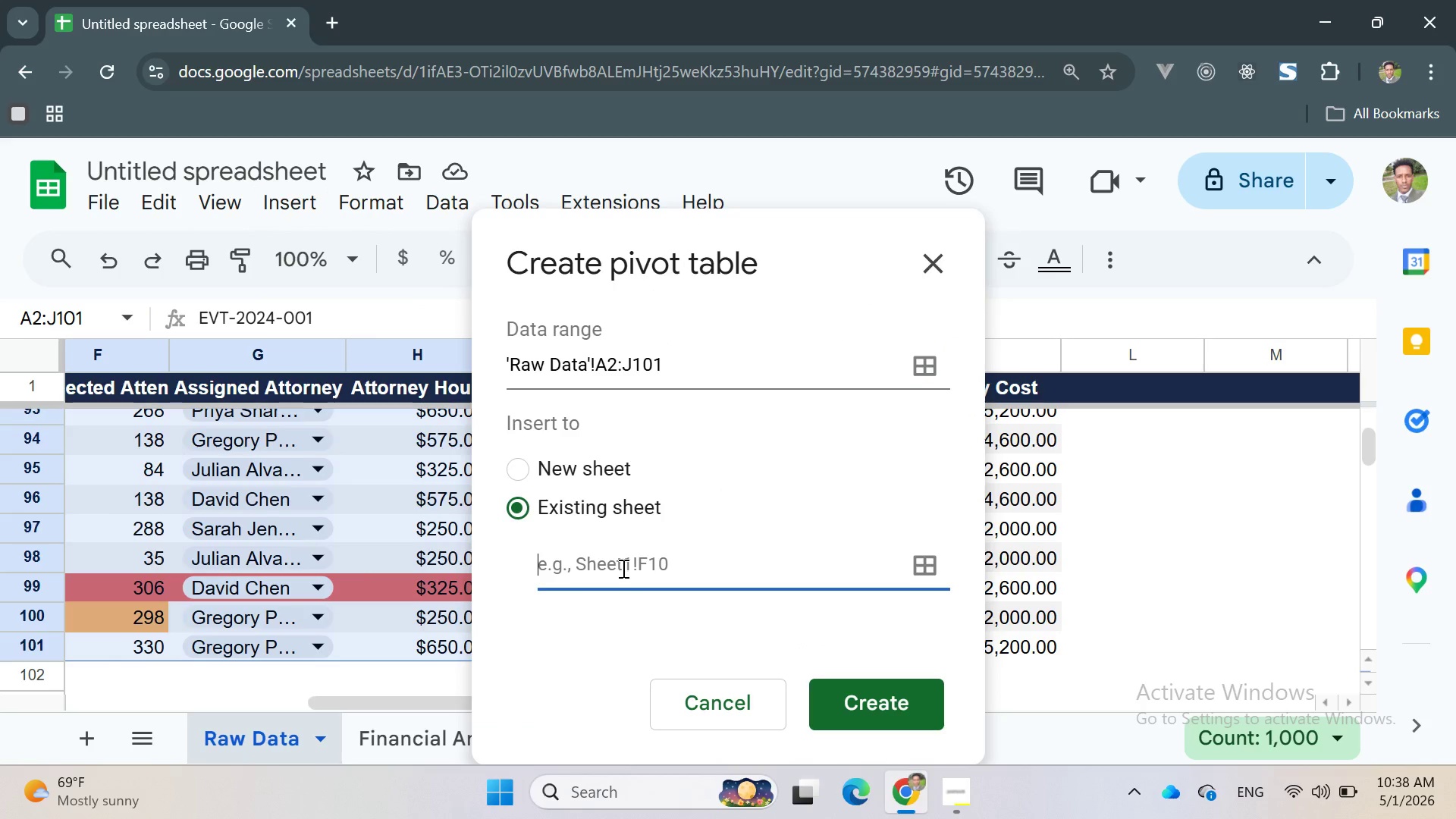 
left_click([622, 568])
 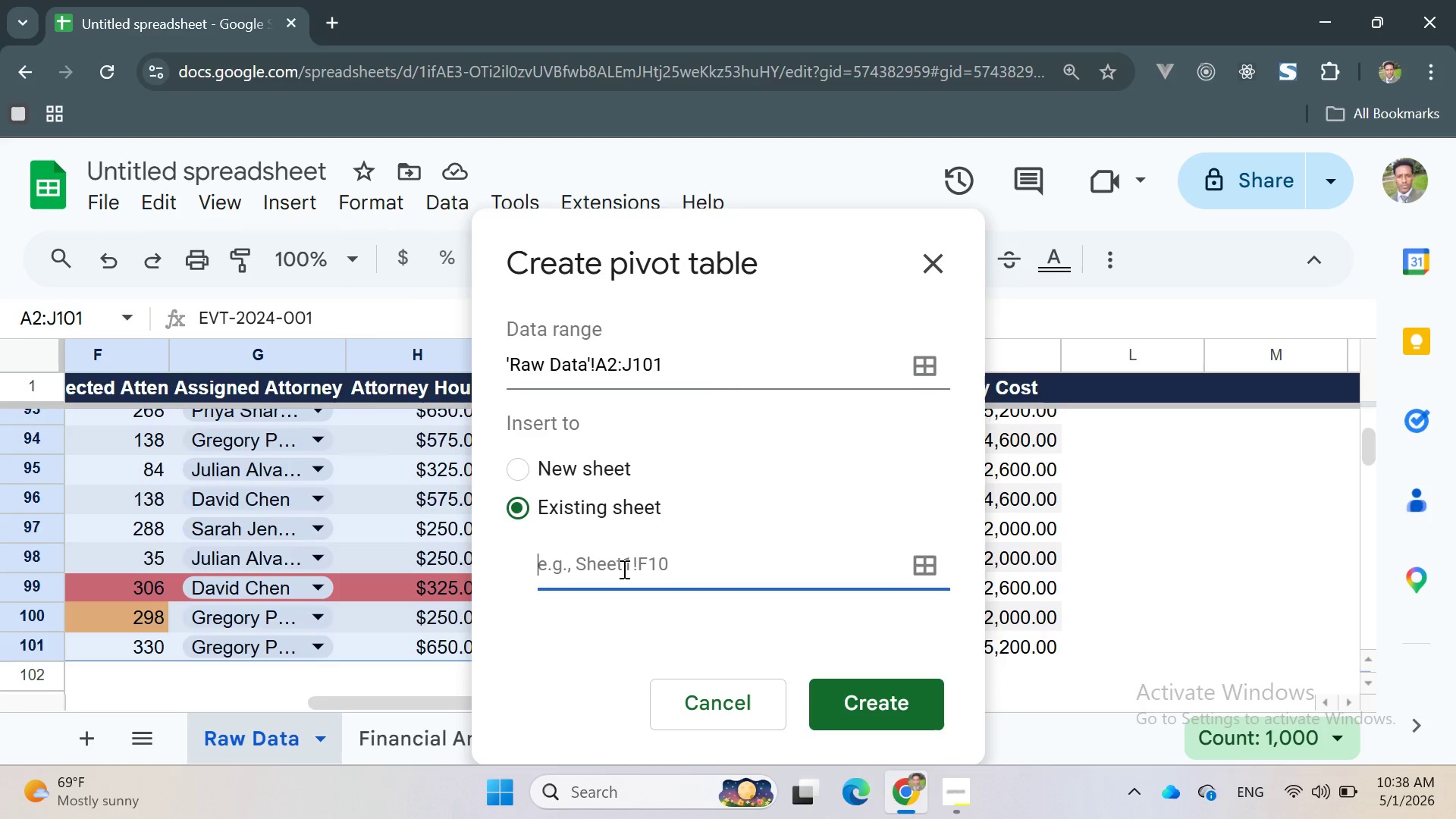 
type(Dashboard!A10)
 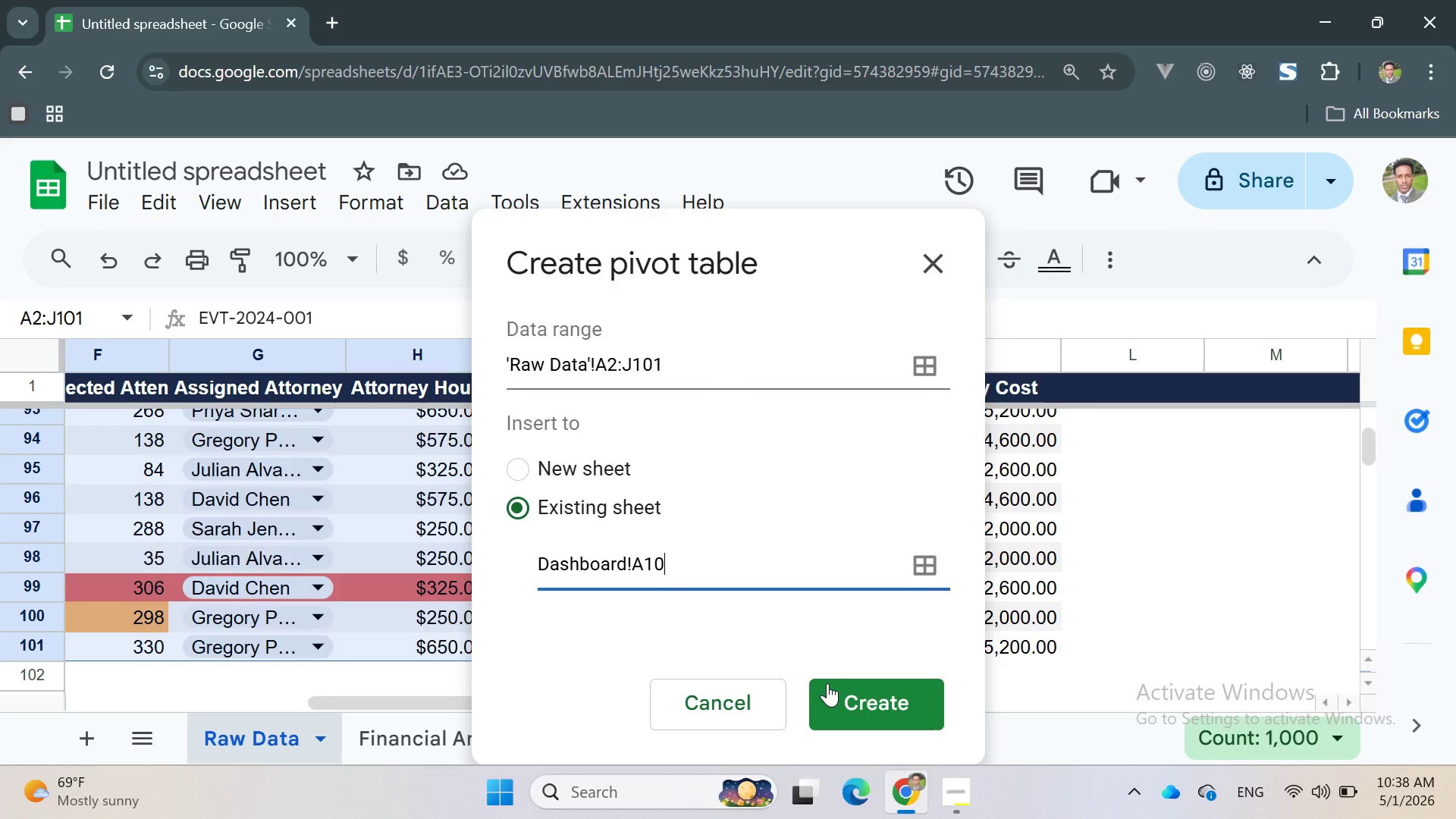 
left_click([832, 695])
 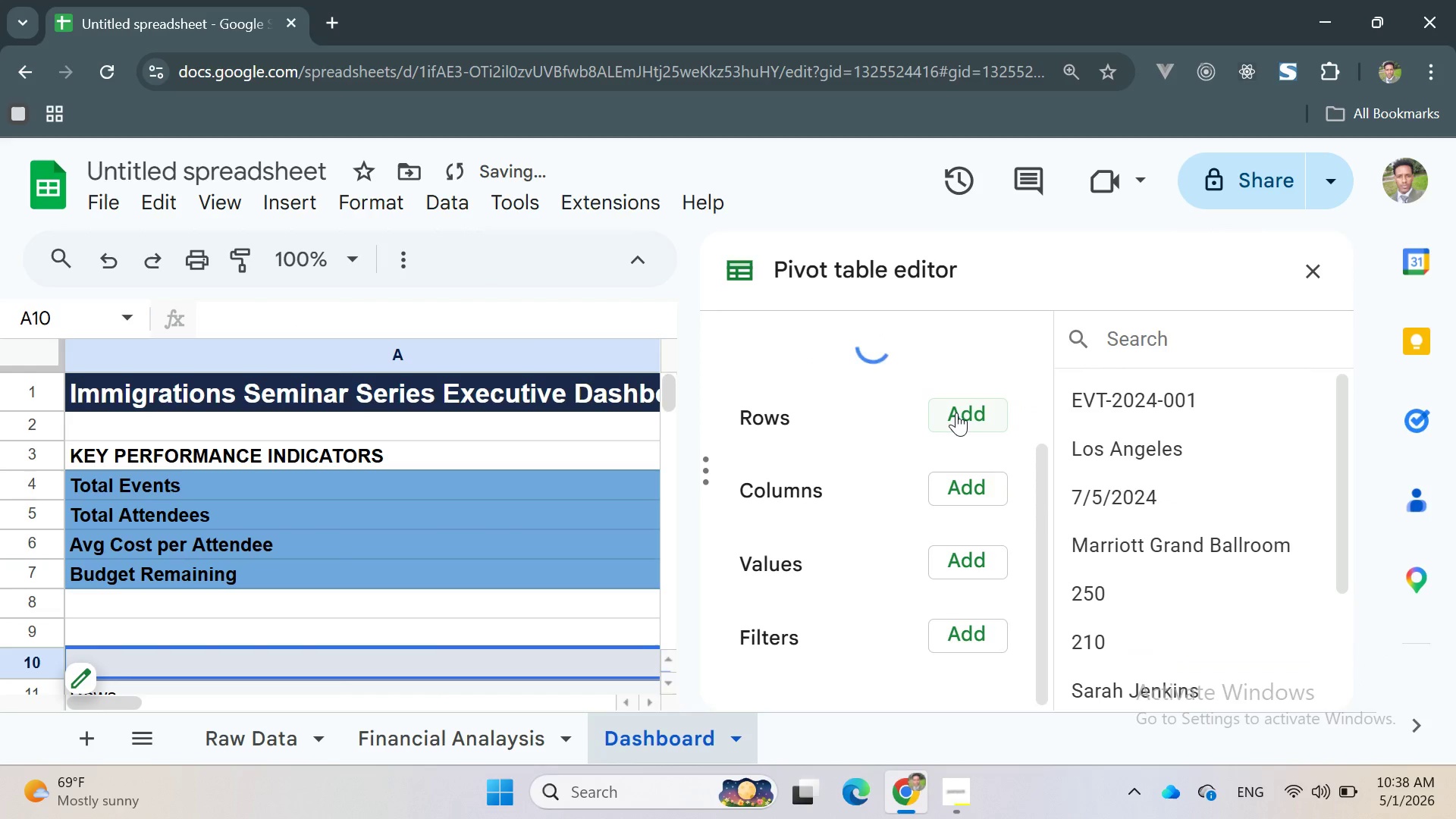 
wait(8.14)
 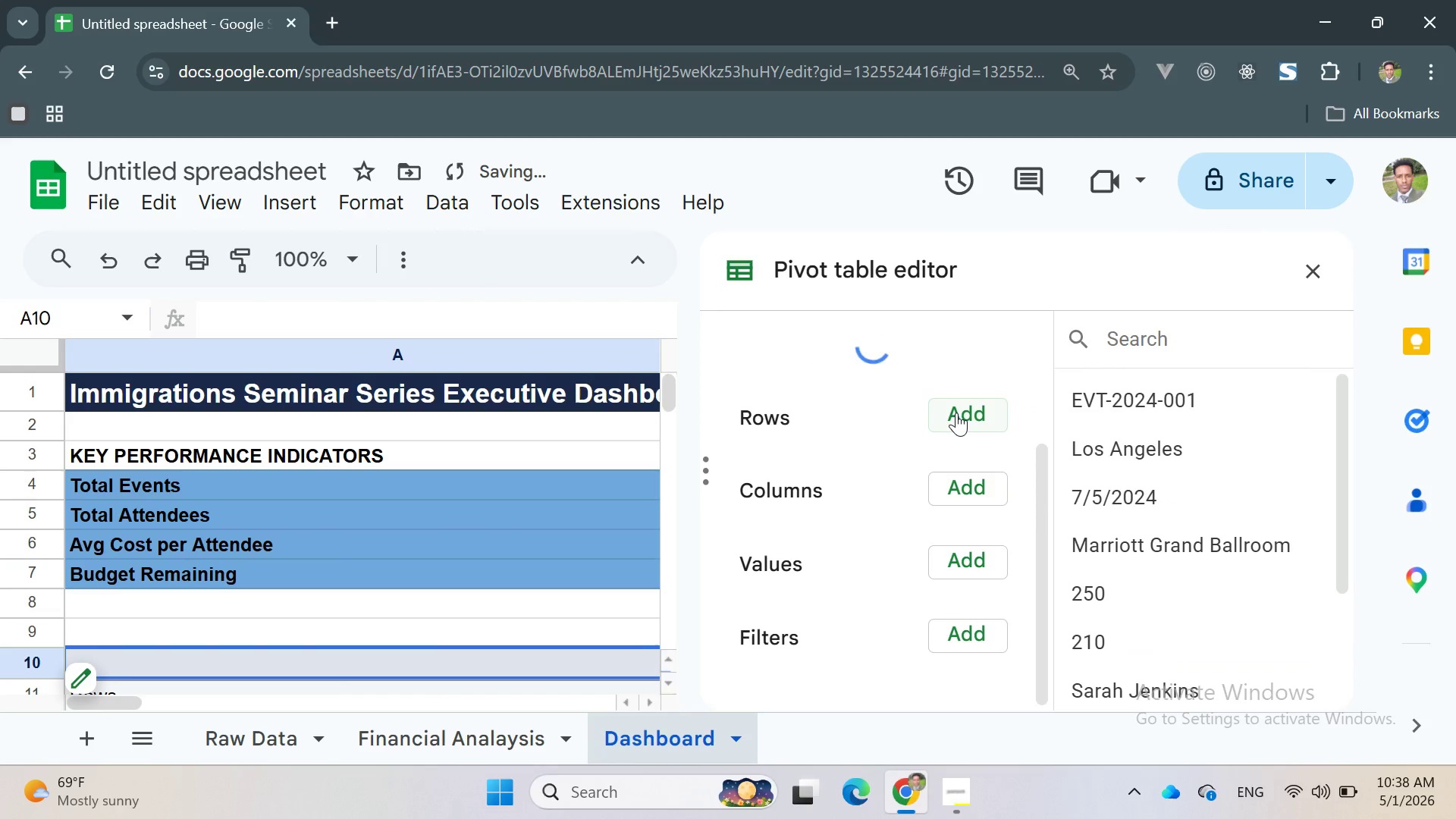 
left_click([950, 412])
 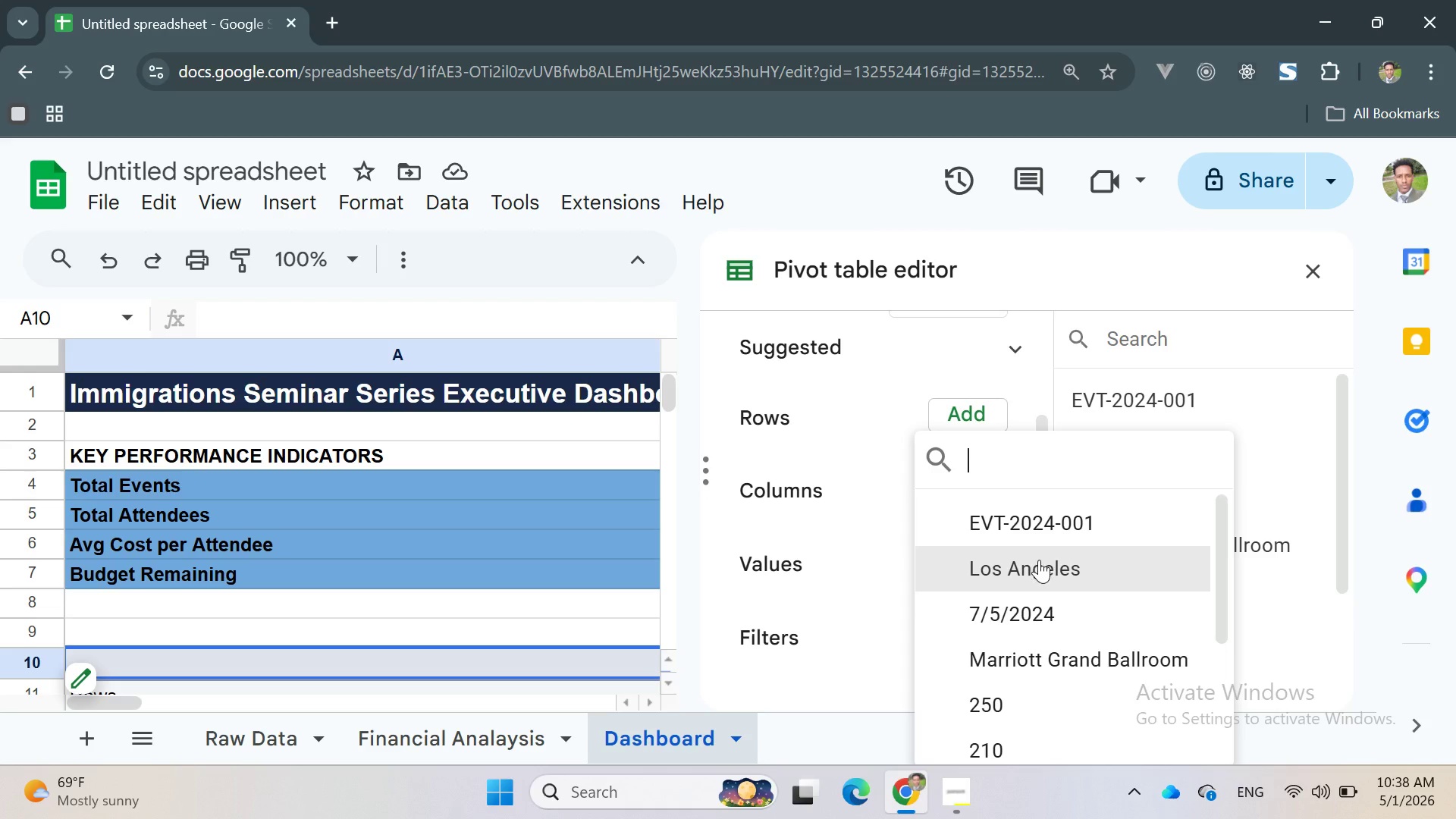 
scroll: coordinate [1064, 605], scroll_direction: down, amount: 5.0
 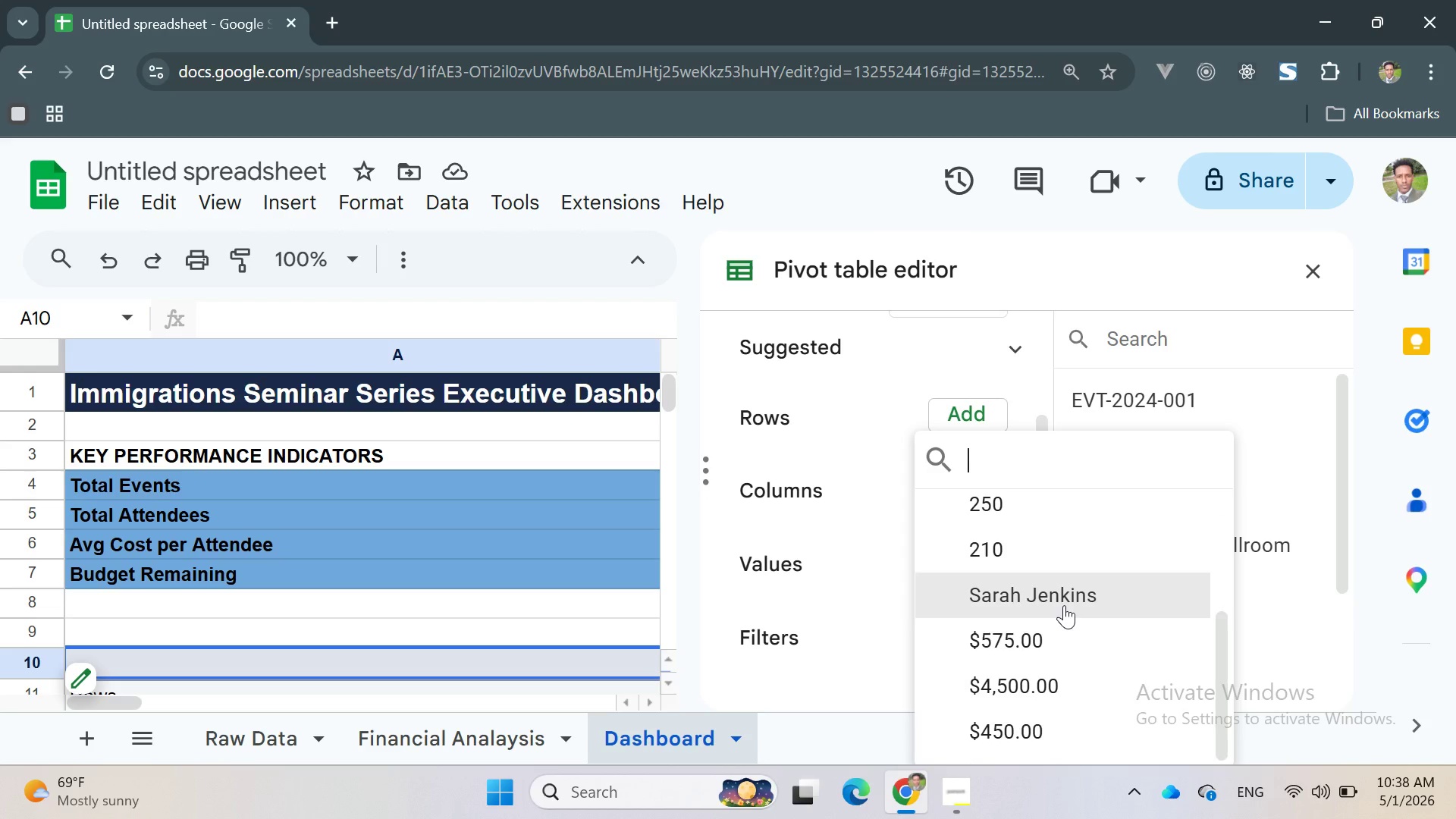 
scroll: coordinate [1064, 605], scroll_direction: up, amount: 1.0
 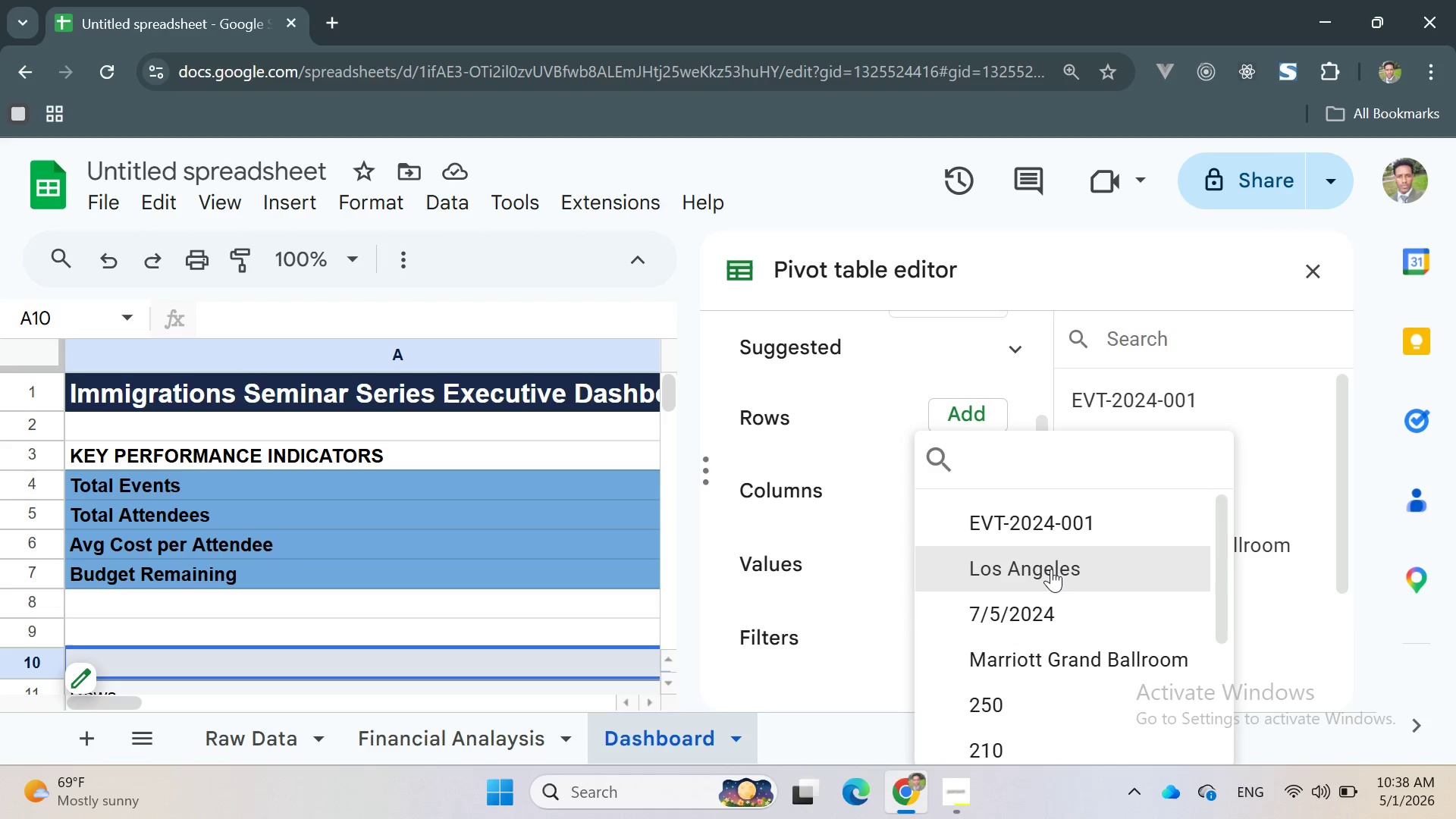 
scroll: coordinate [1056, 577], scroll_direction: down, amount: 6.0
 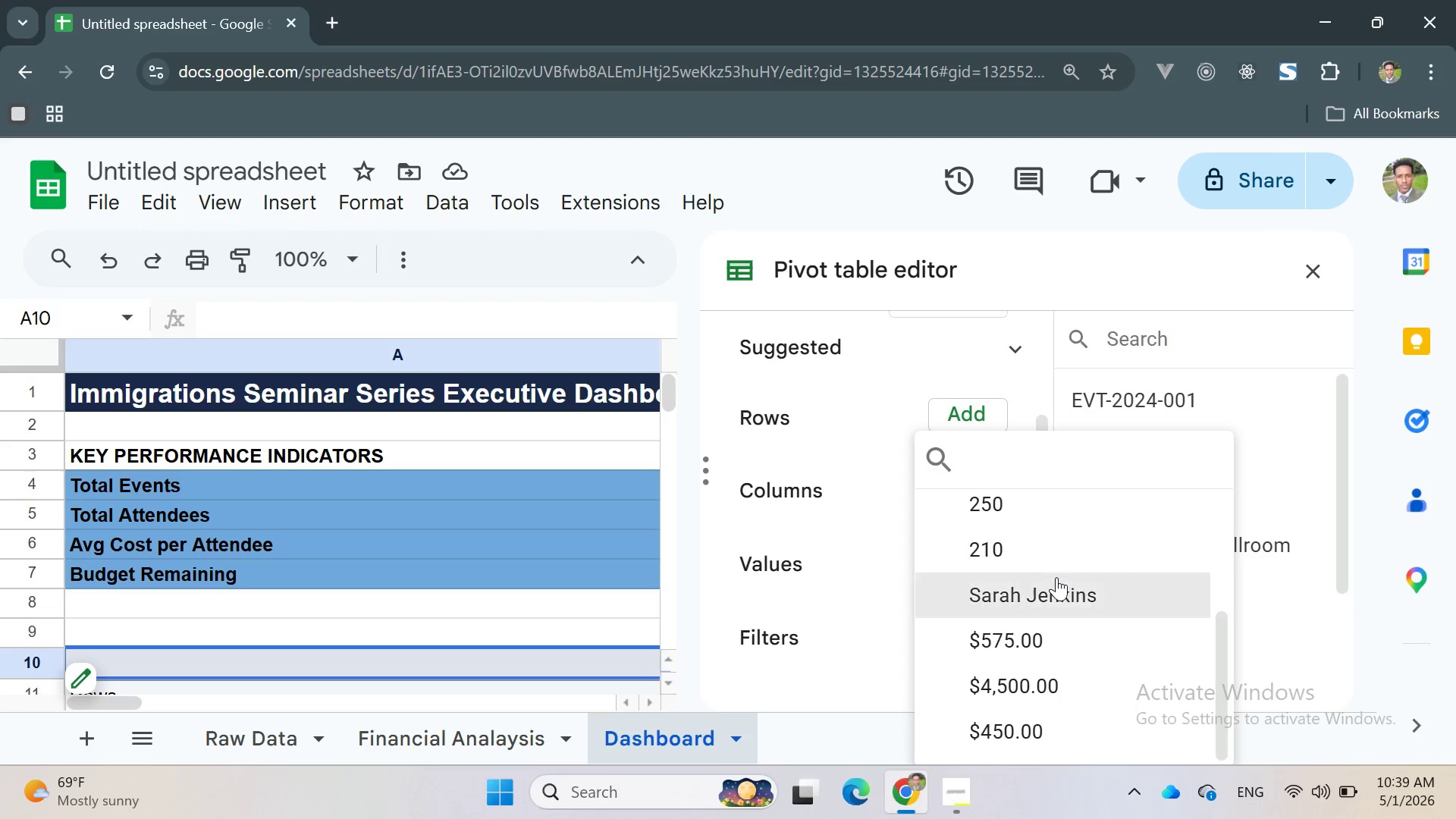 
scroll: coordinate [1059, 576], scroll_direction: up, amount: 7.0
 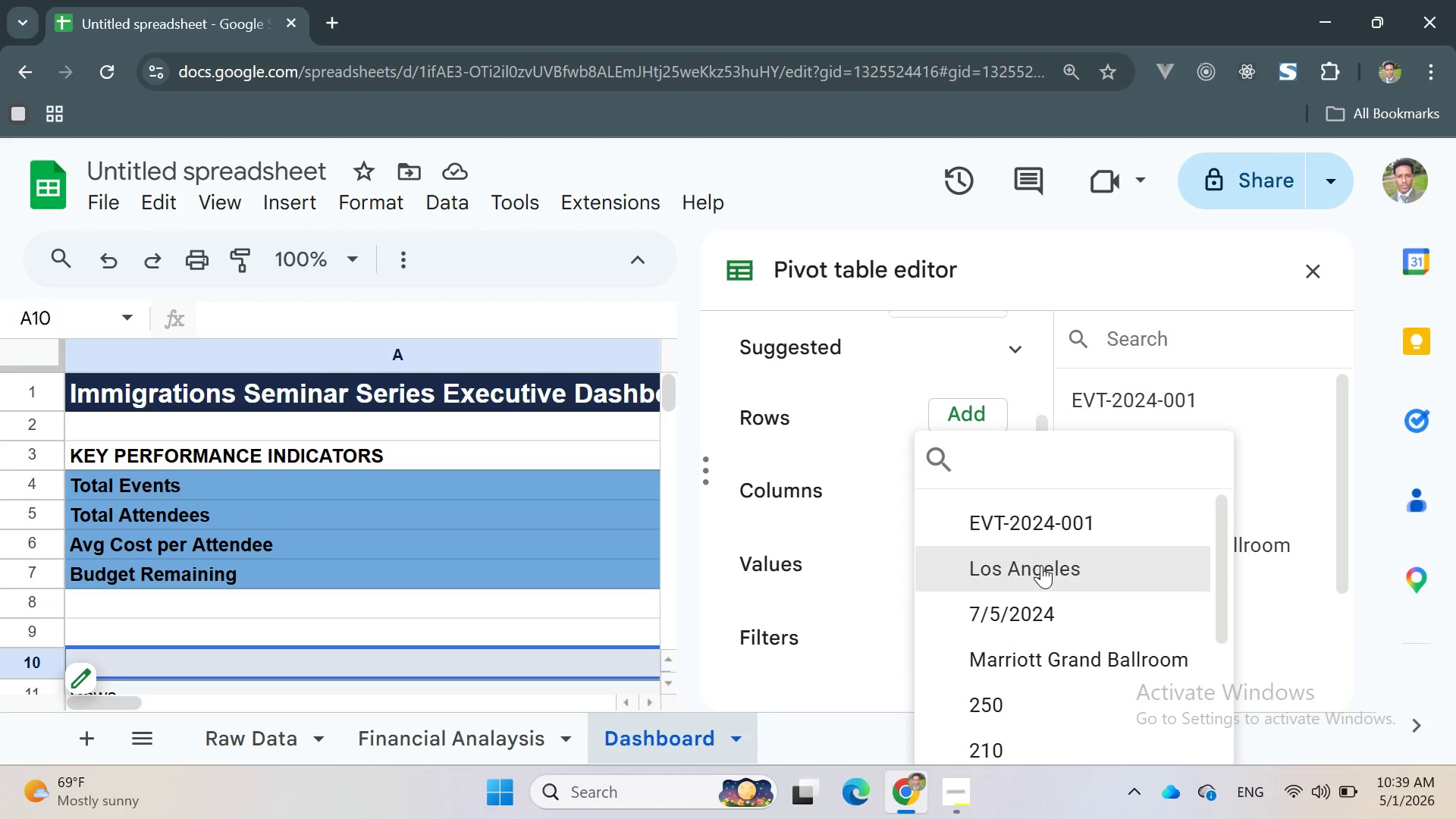 
left_click([1041, 565])
 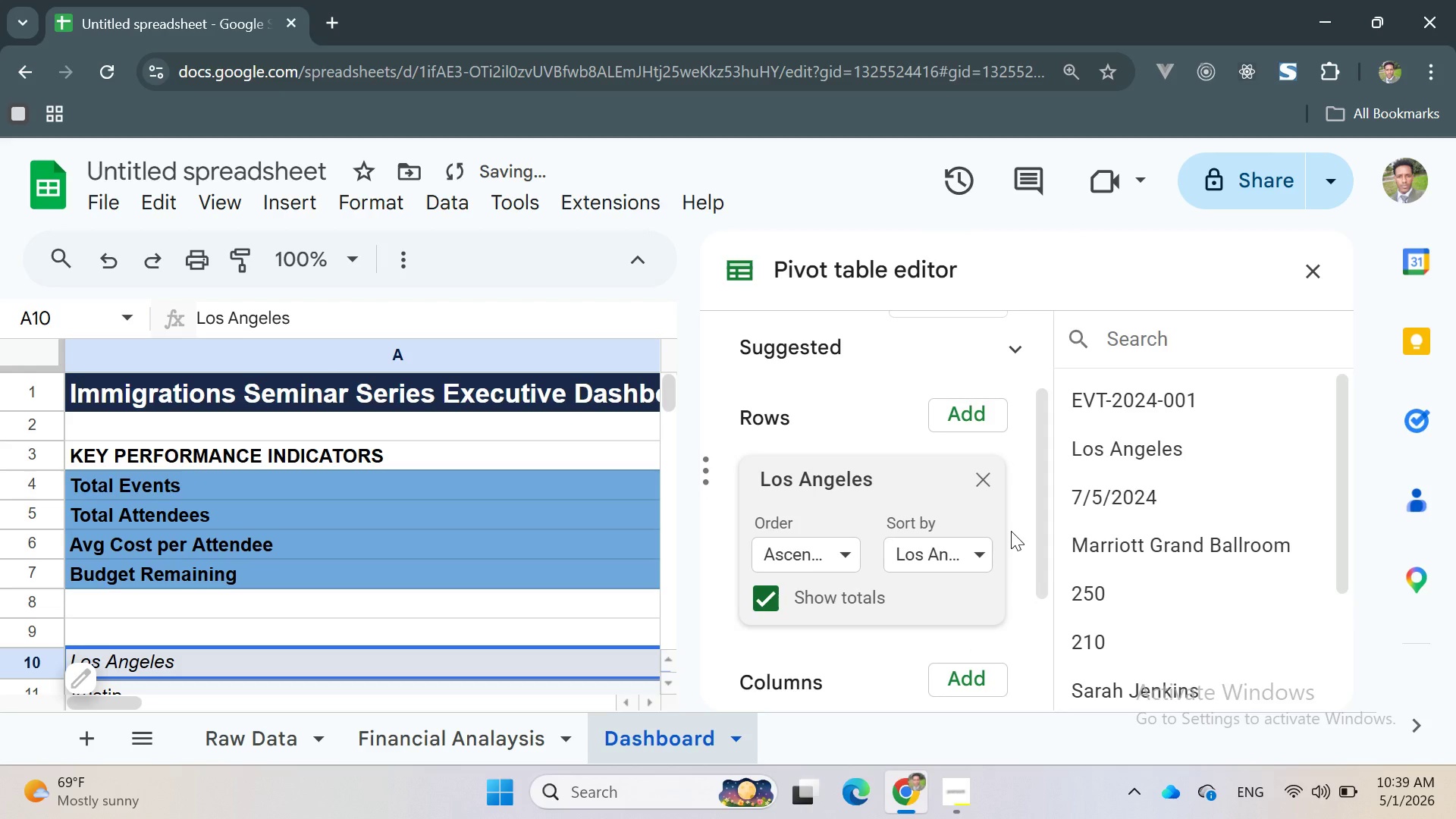 
scroll: coordinate [1009, 530], scroll_direction: down, amount: 1.0
 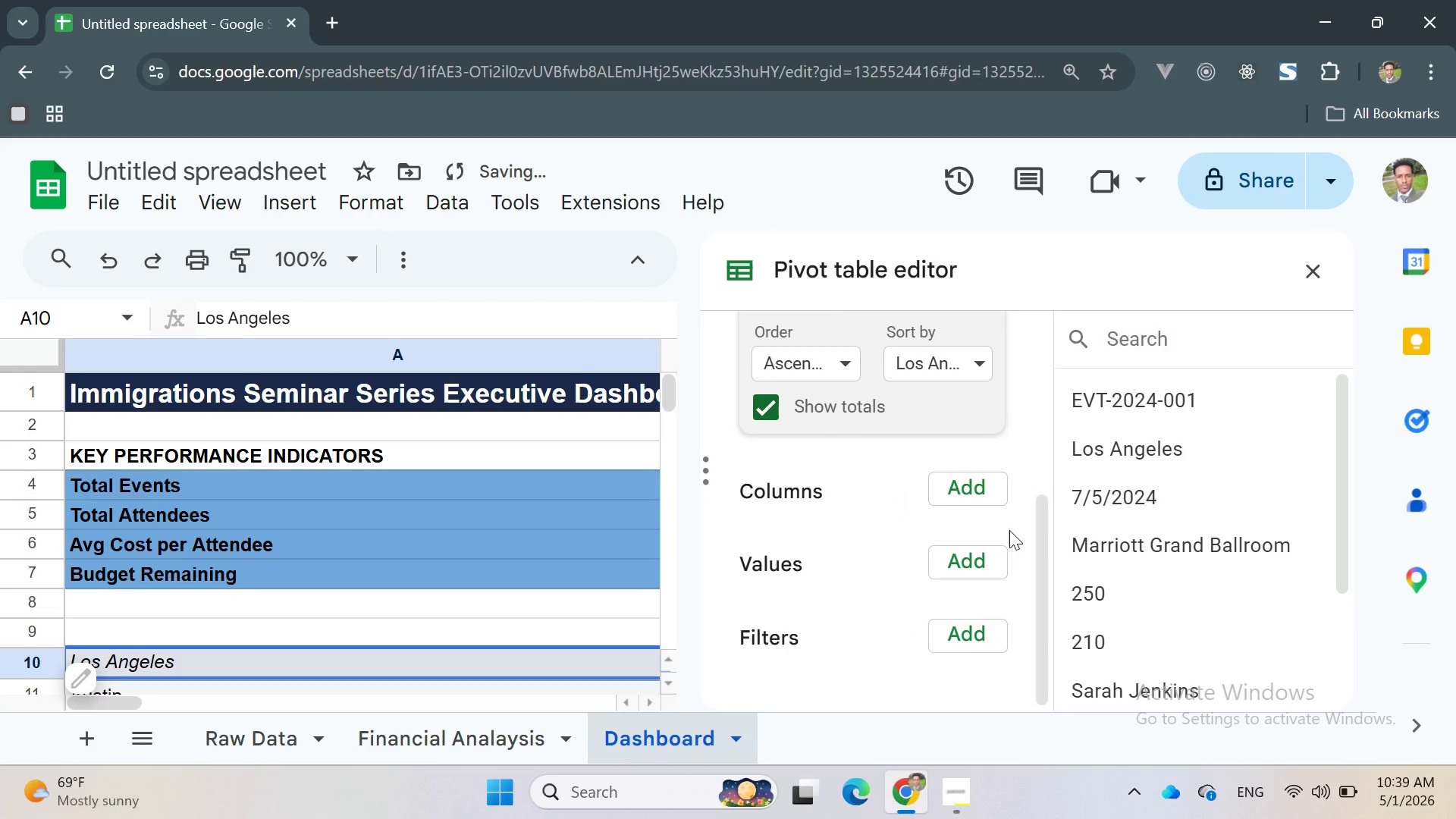 
scroll: coordinate [978, 511], scroll_direction: up, amount: 1.0
 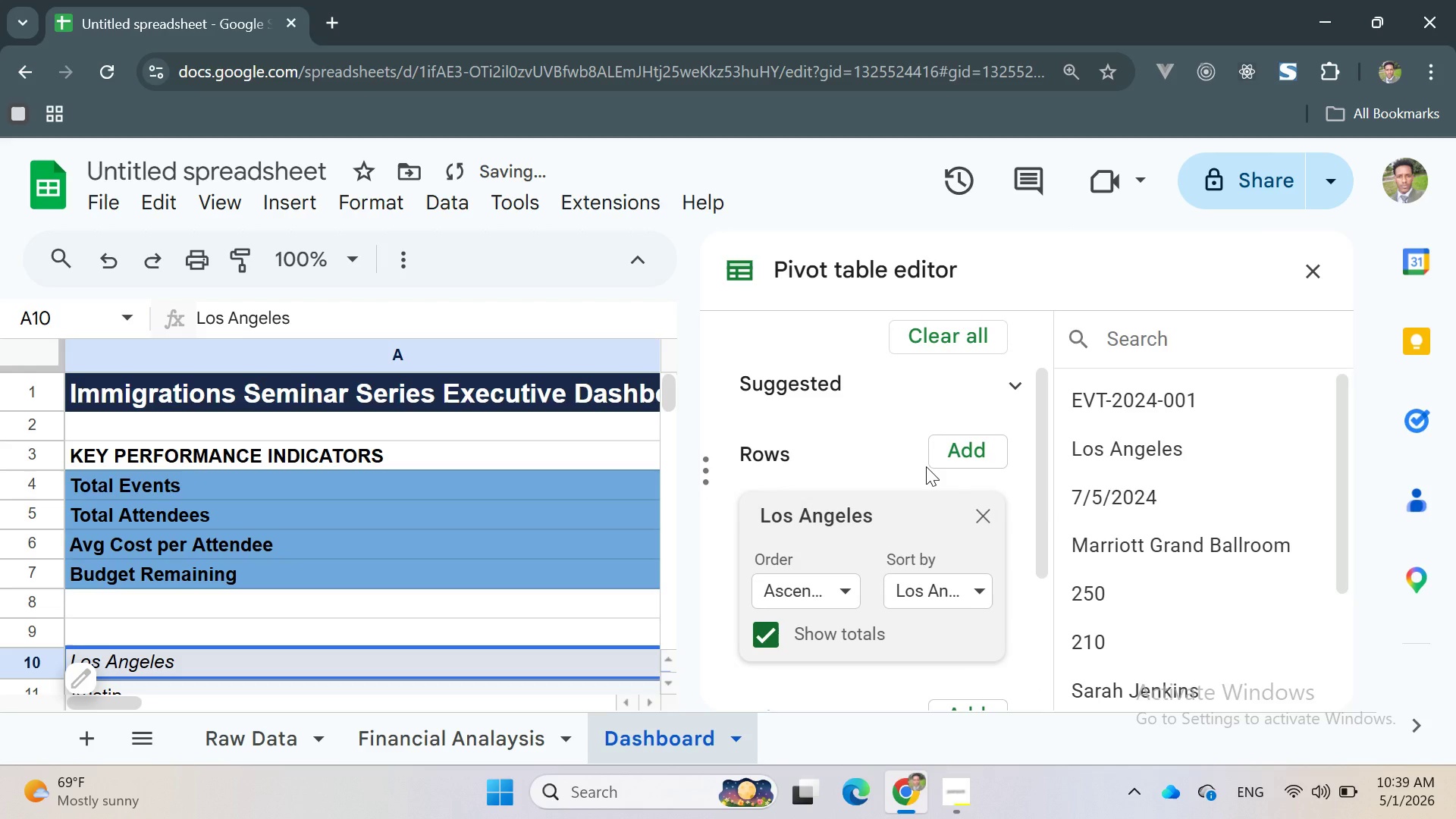 
scroll: coordinate [937, 494], scroll_direction: down, amount: 2.0
 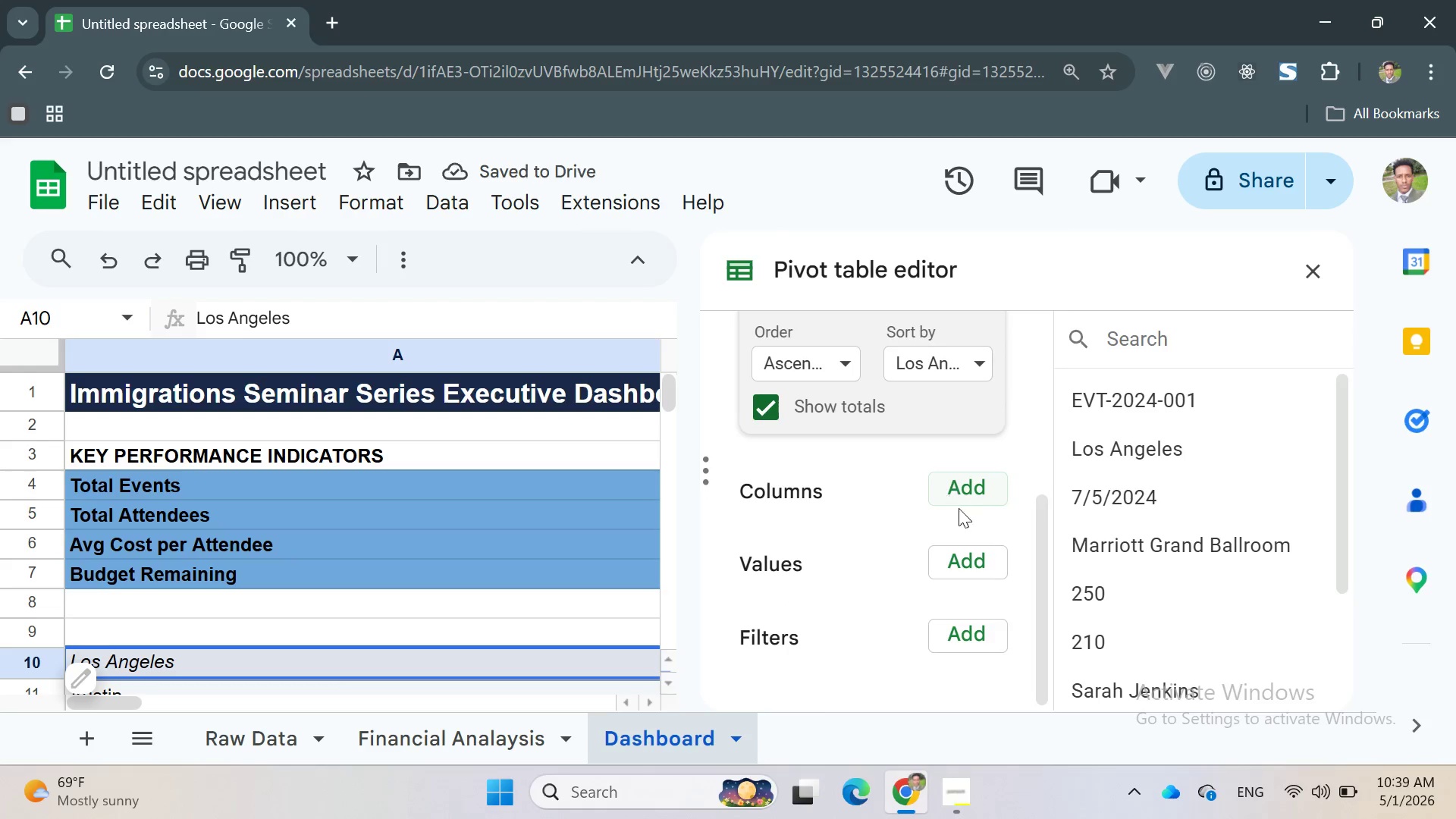 
left_click([960, 554])
 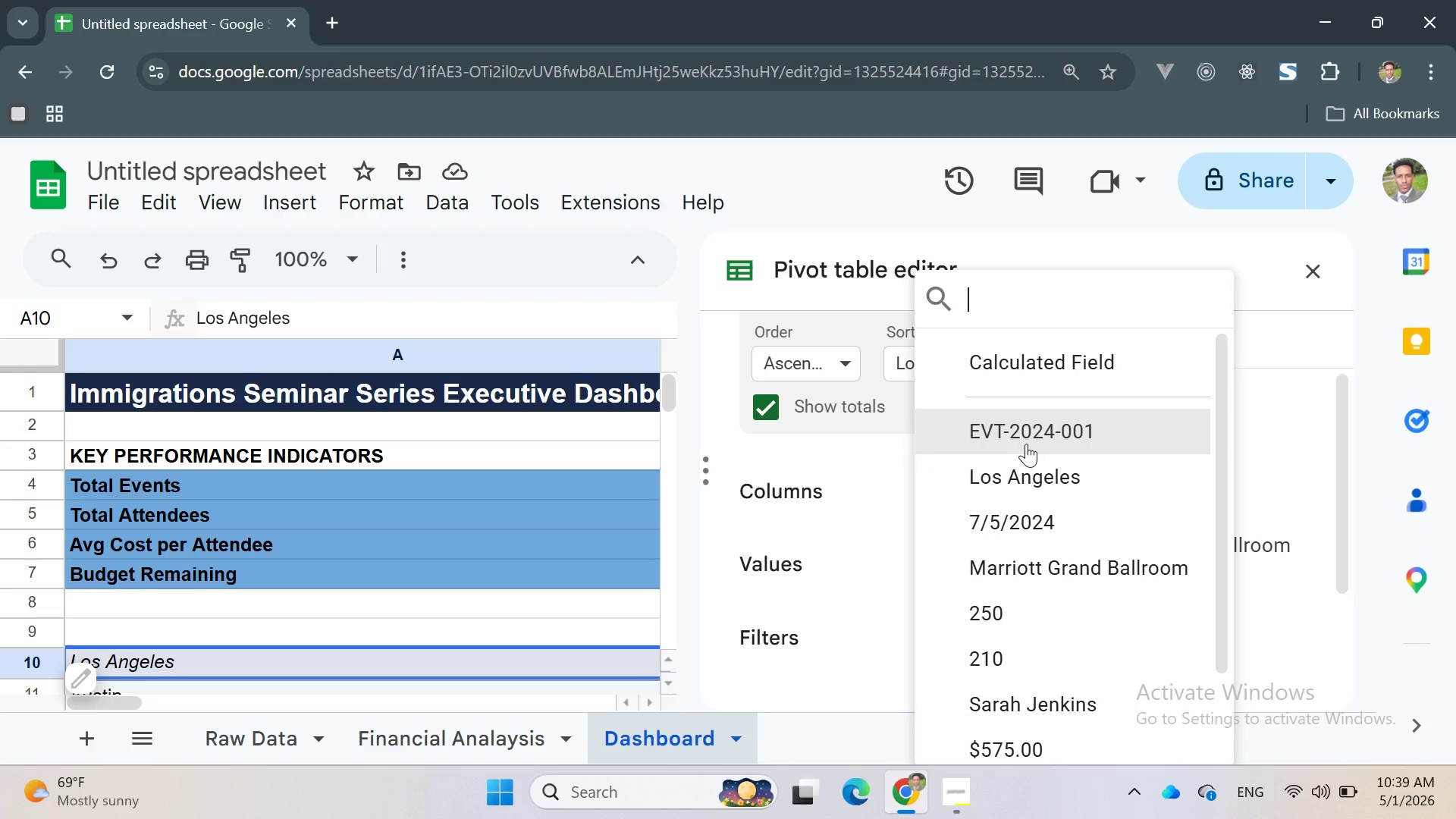 
left_click([1022, 431])
 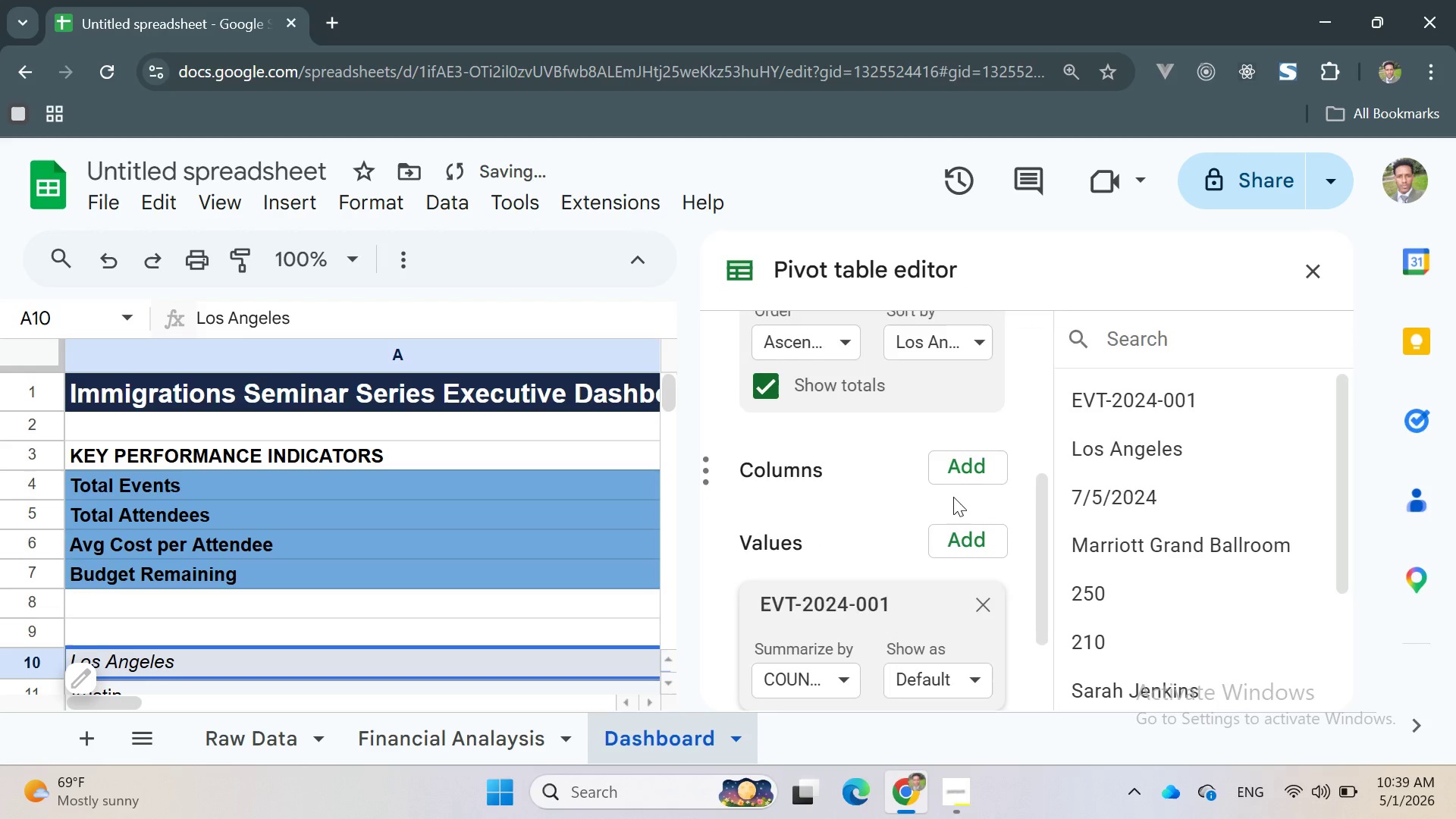 
scroll: coordinate [952, 505], scroll_direction: down, amount: 4.0
 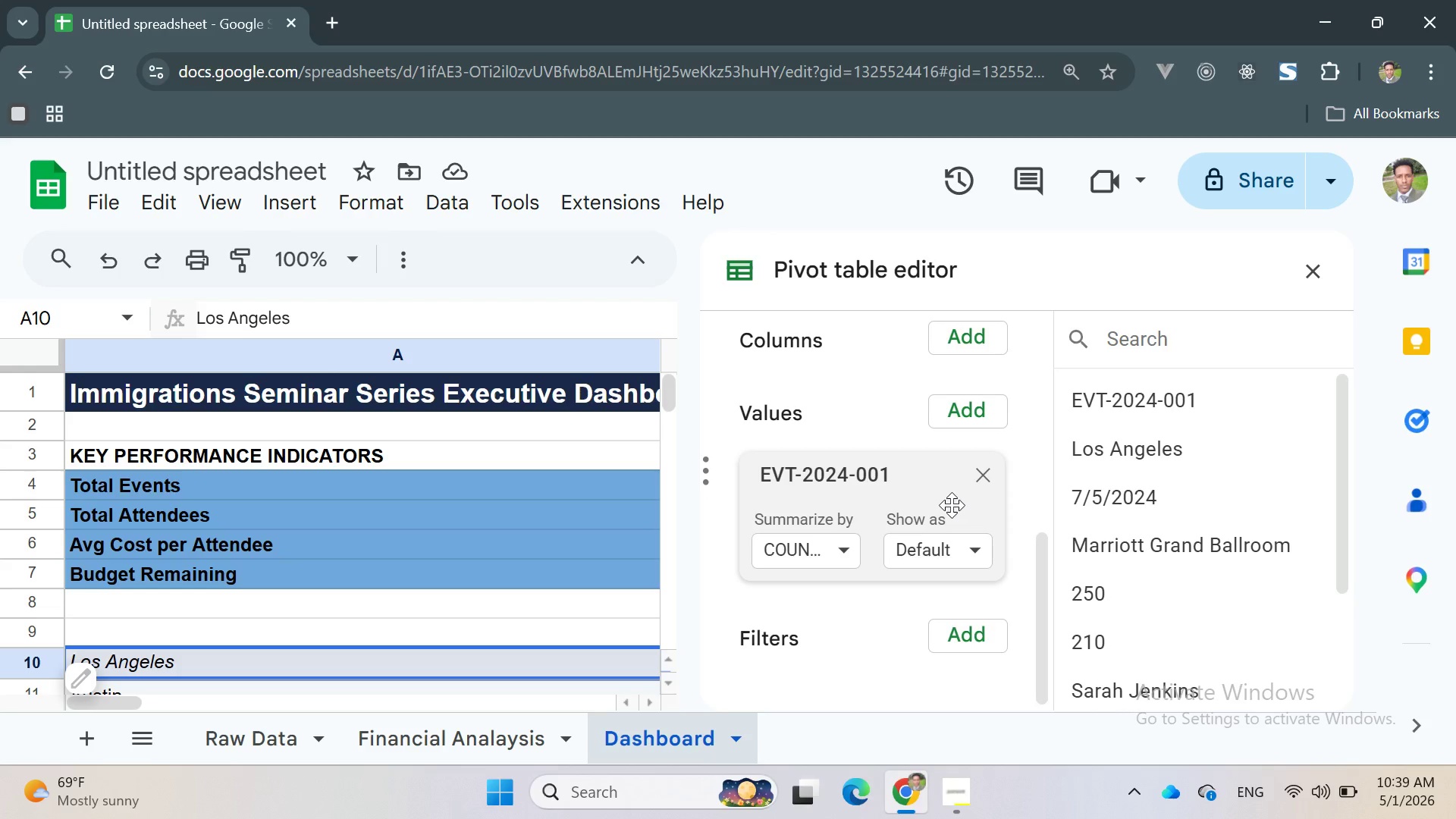 
scroll: coordinate [966, 530], scroll_direction: none, amount: 0.0
 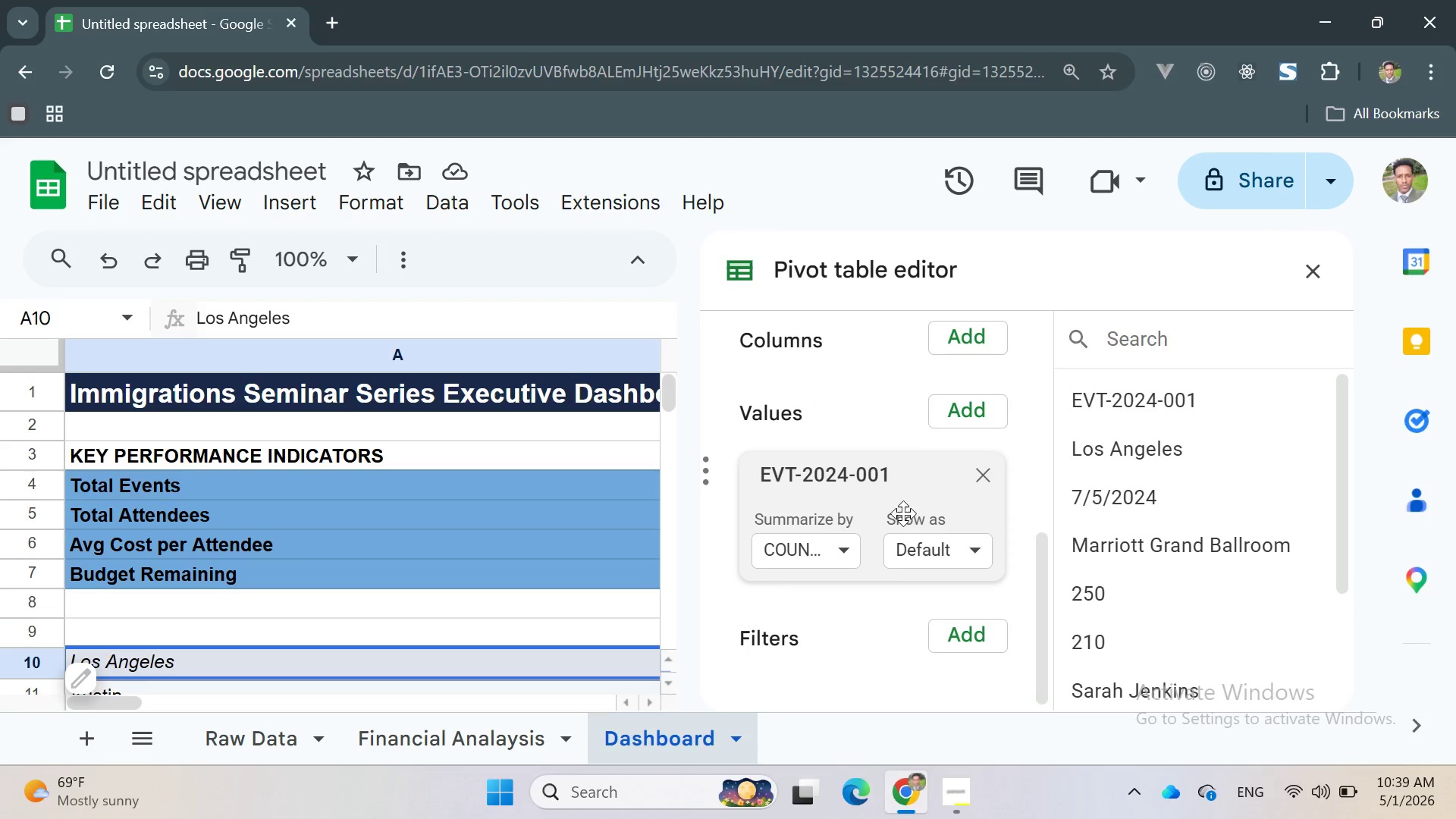 
left_click([840, 548])
 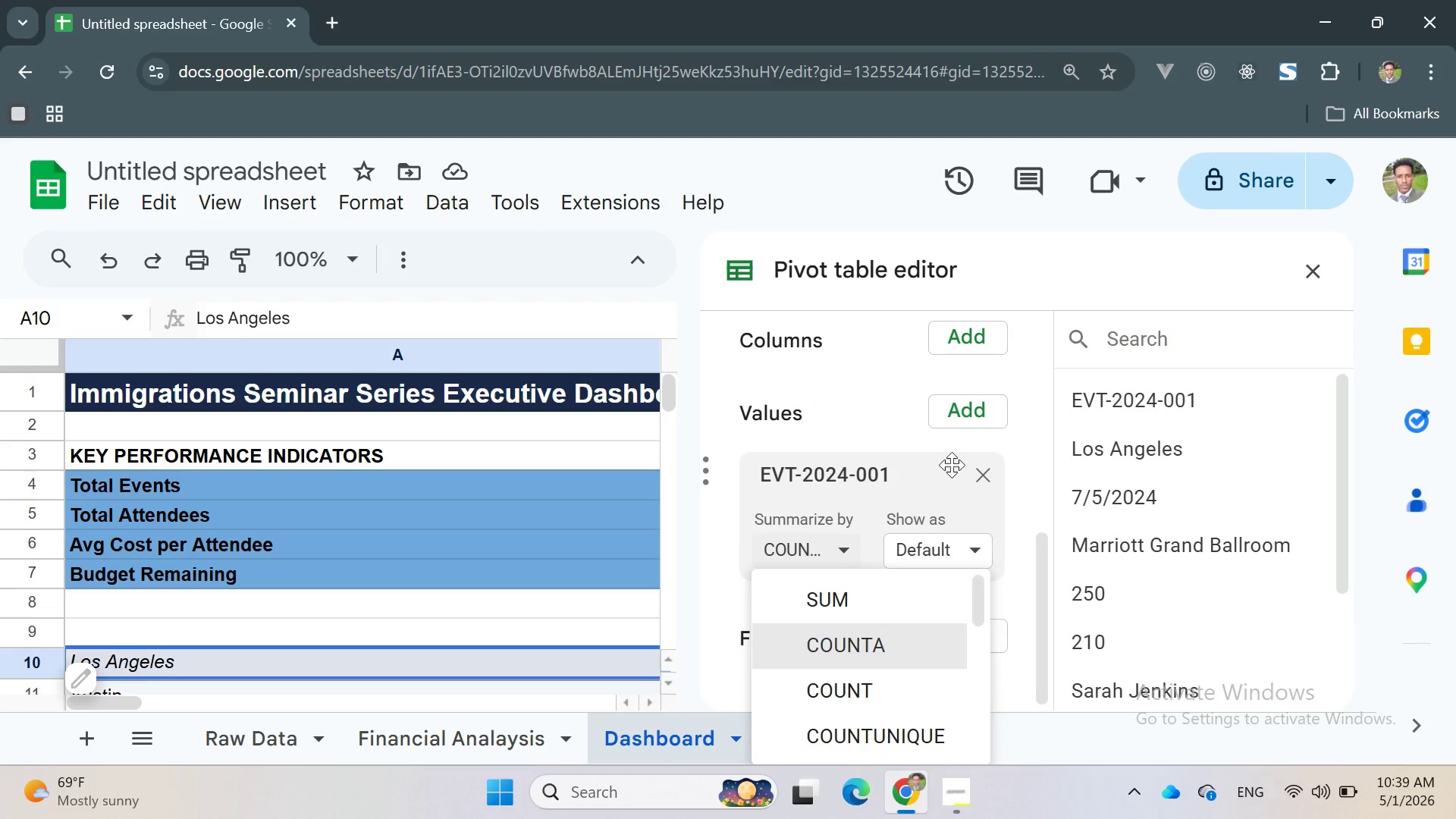 
left_click([962, 415])
 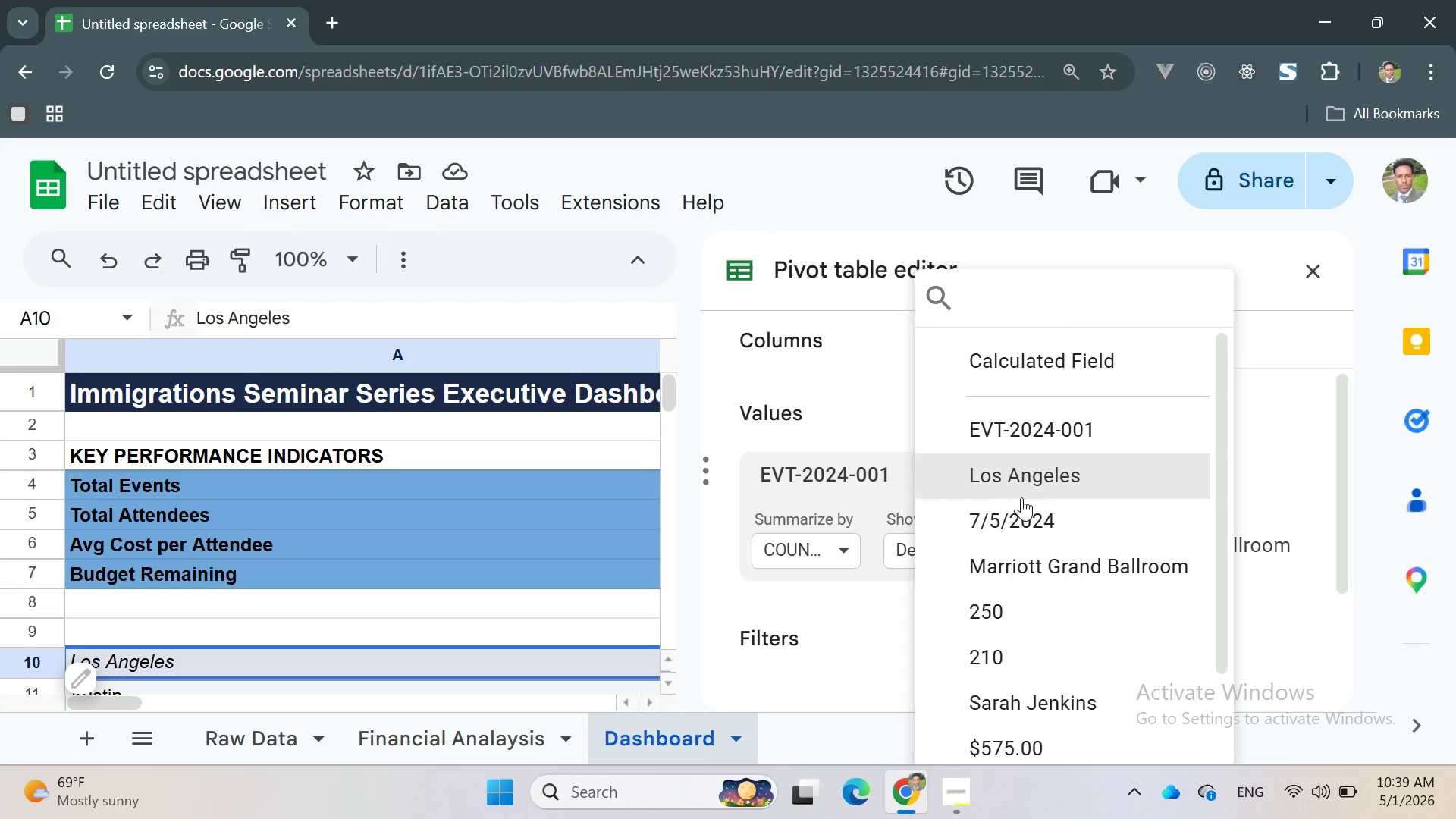 
left_click([862, 402])
 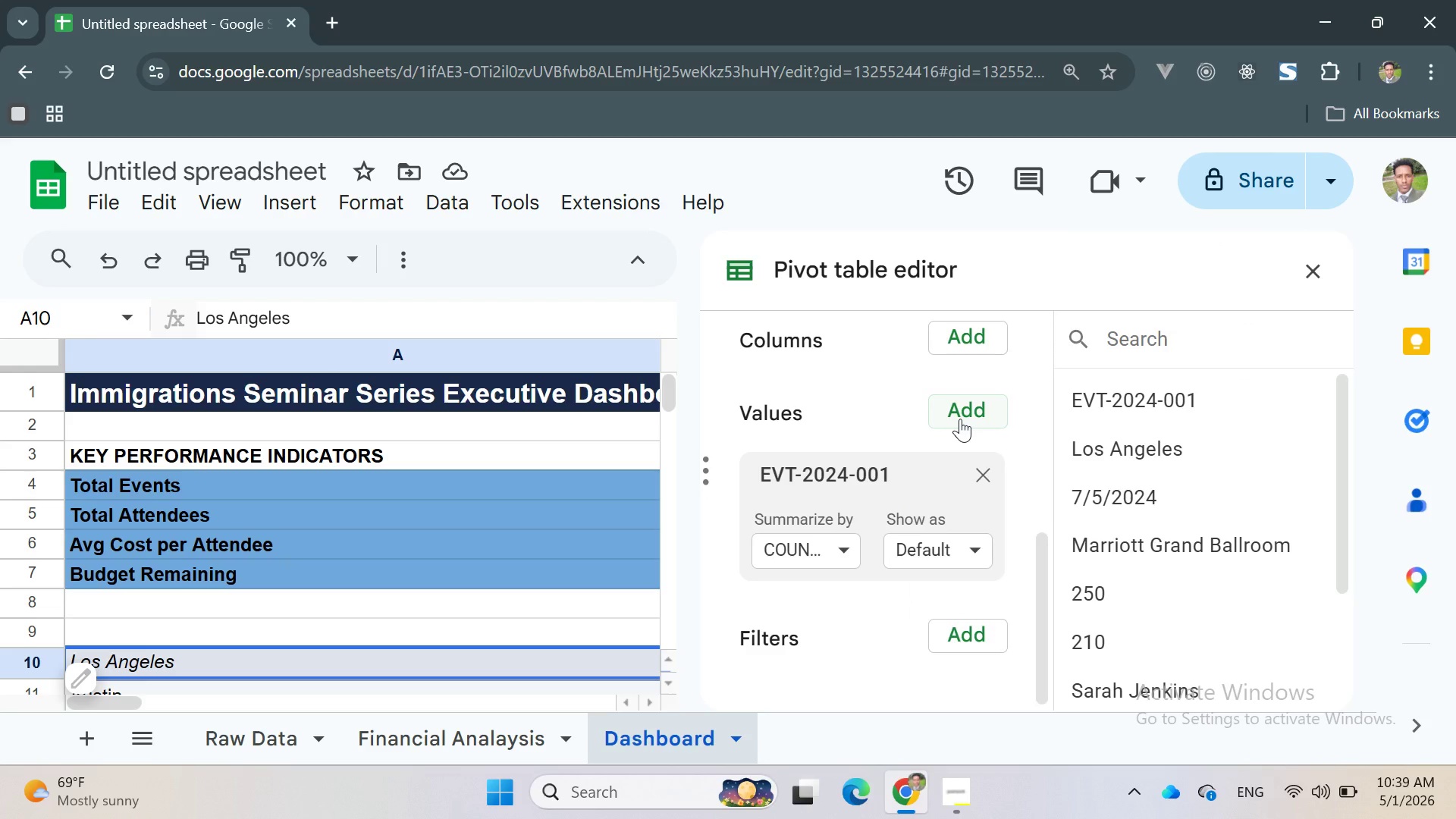 
left_click([960, 419])
 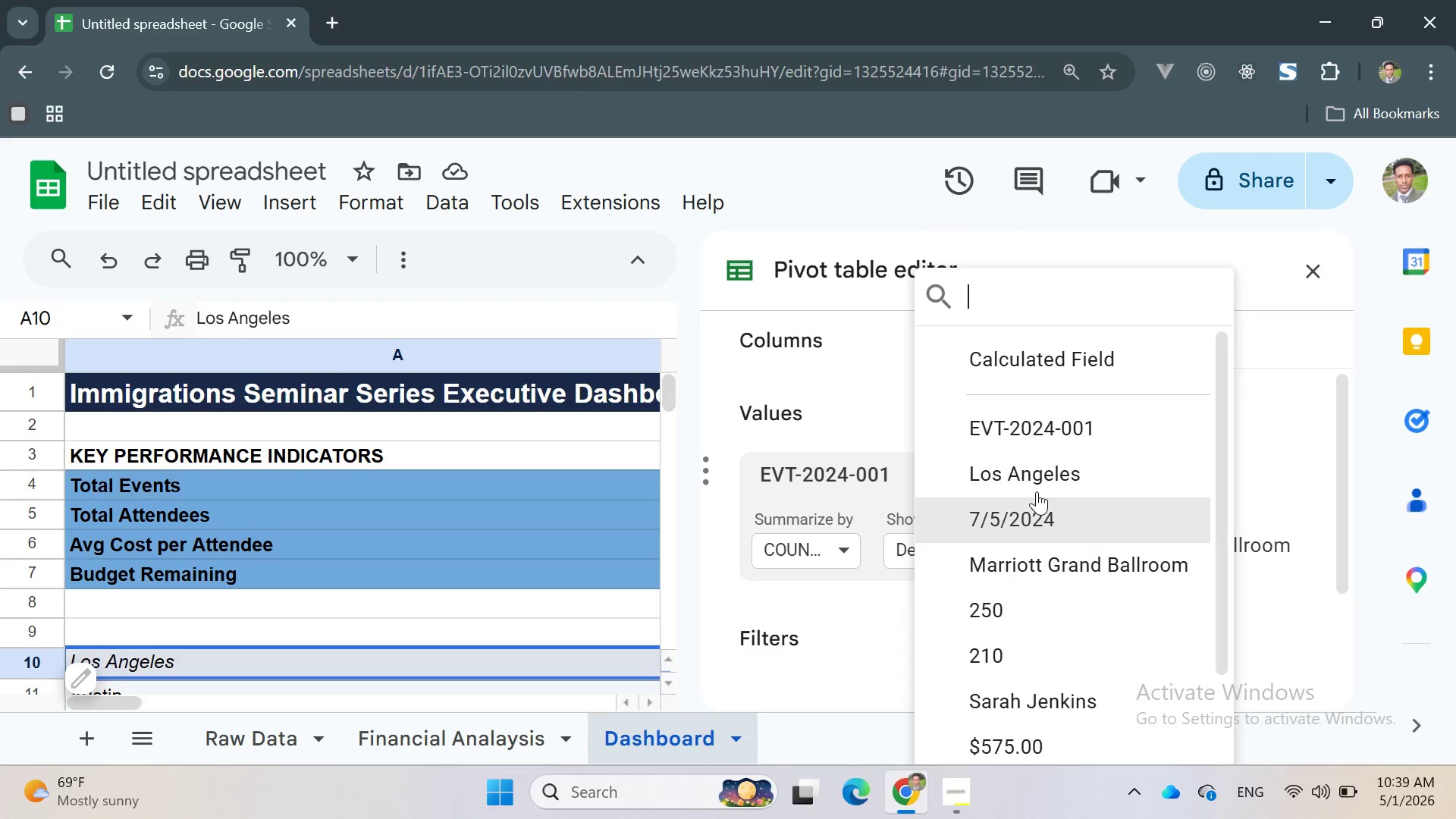 
wait(5.86)
 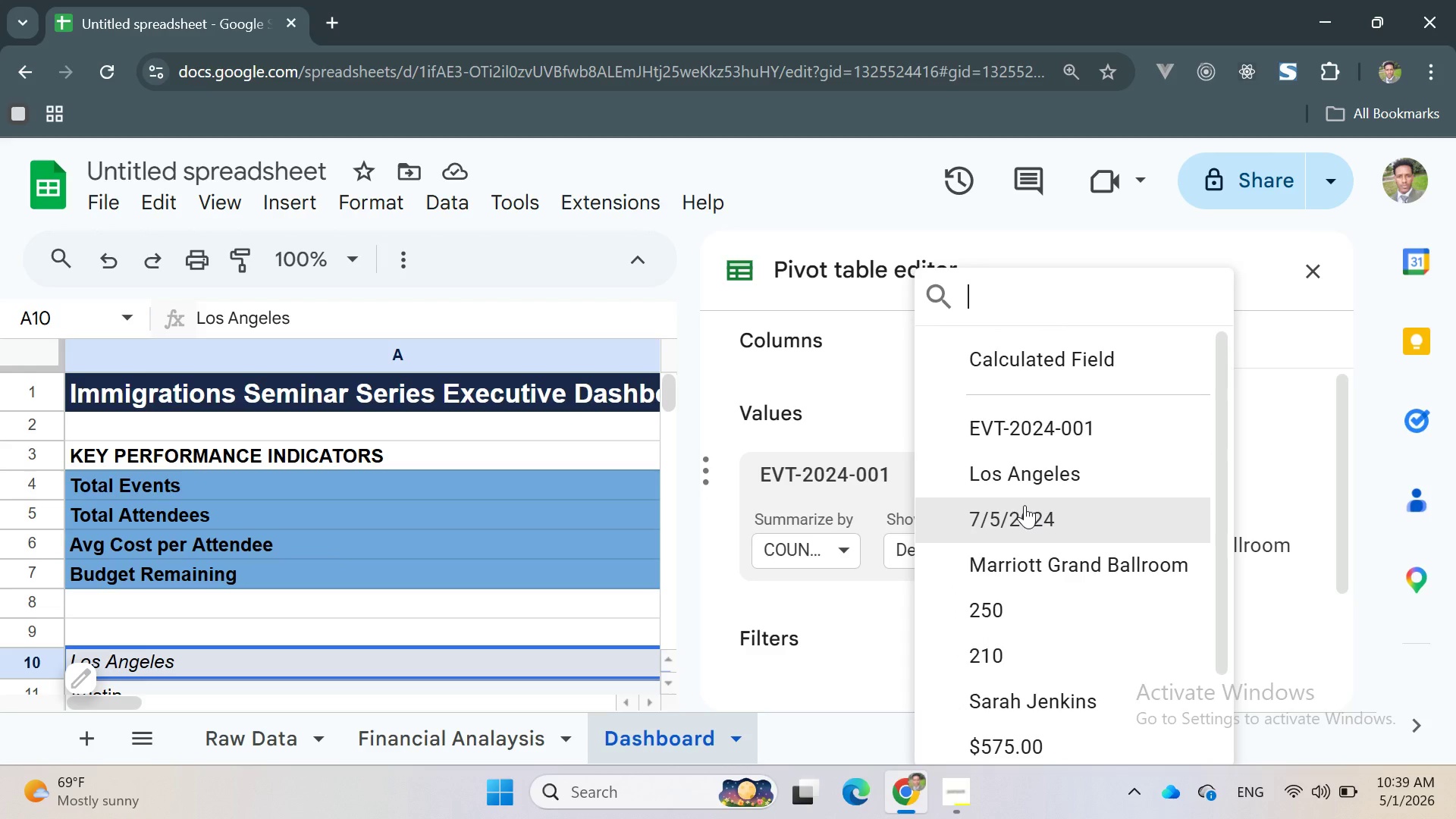 
scroll: coordinate [1065, 567], scroll_direction: down, amount: 2.0
 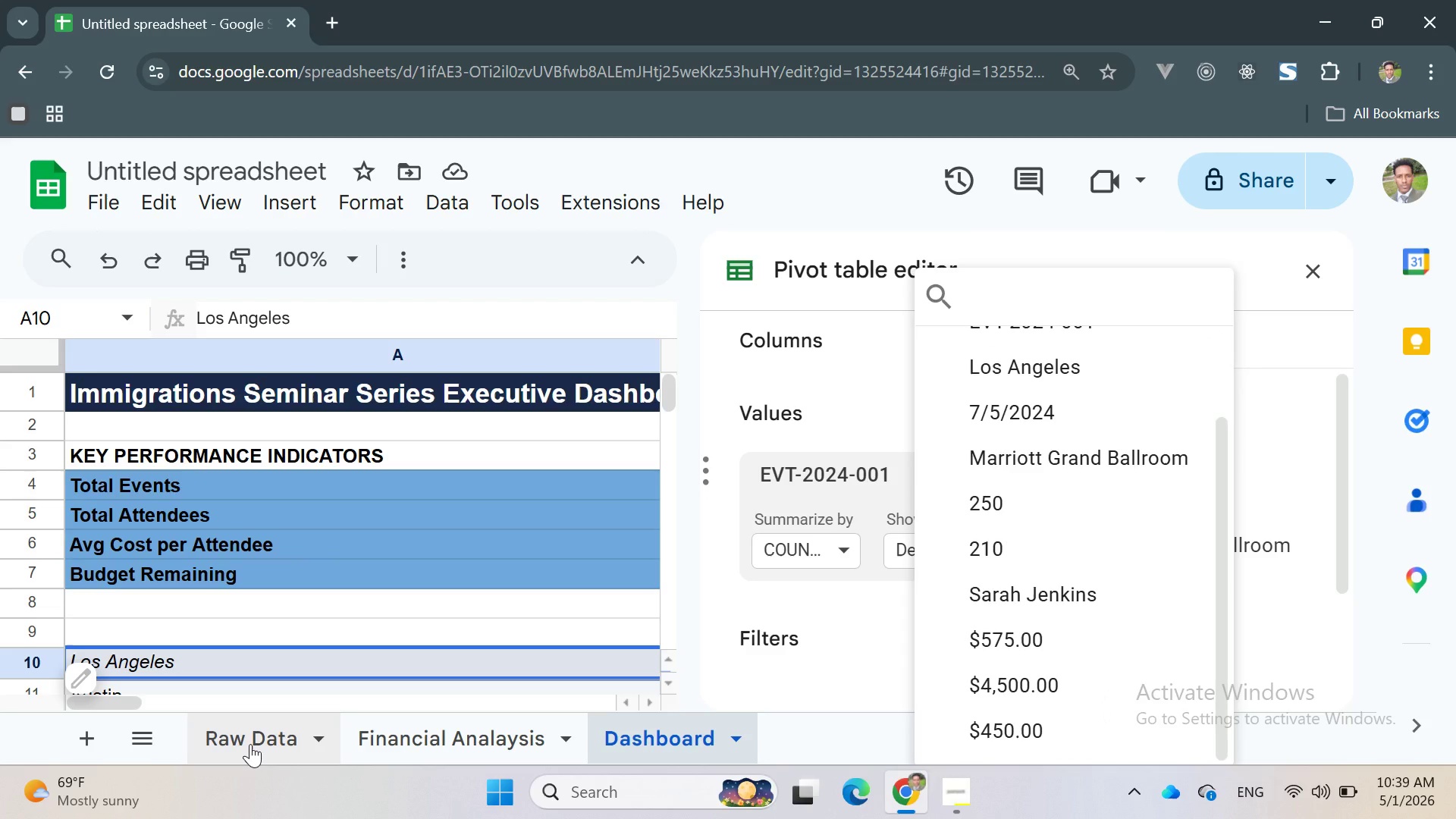 
left_click([250, 744])
 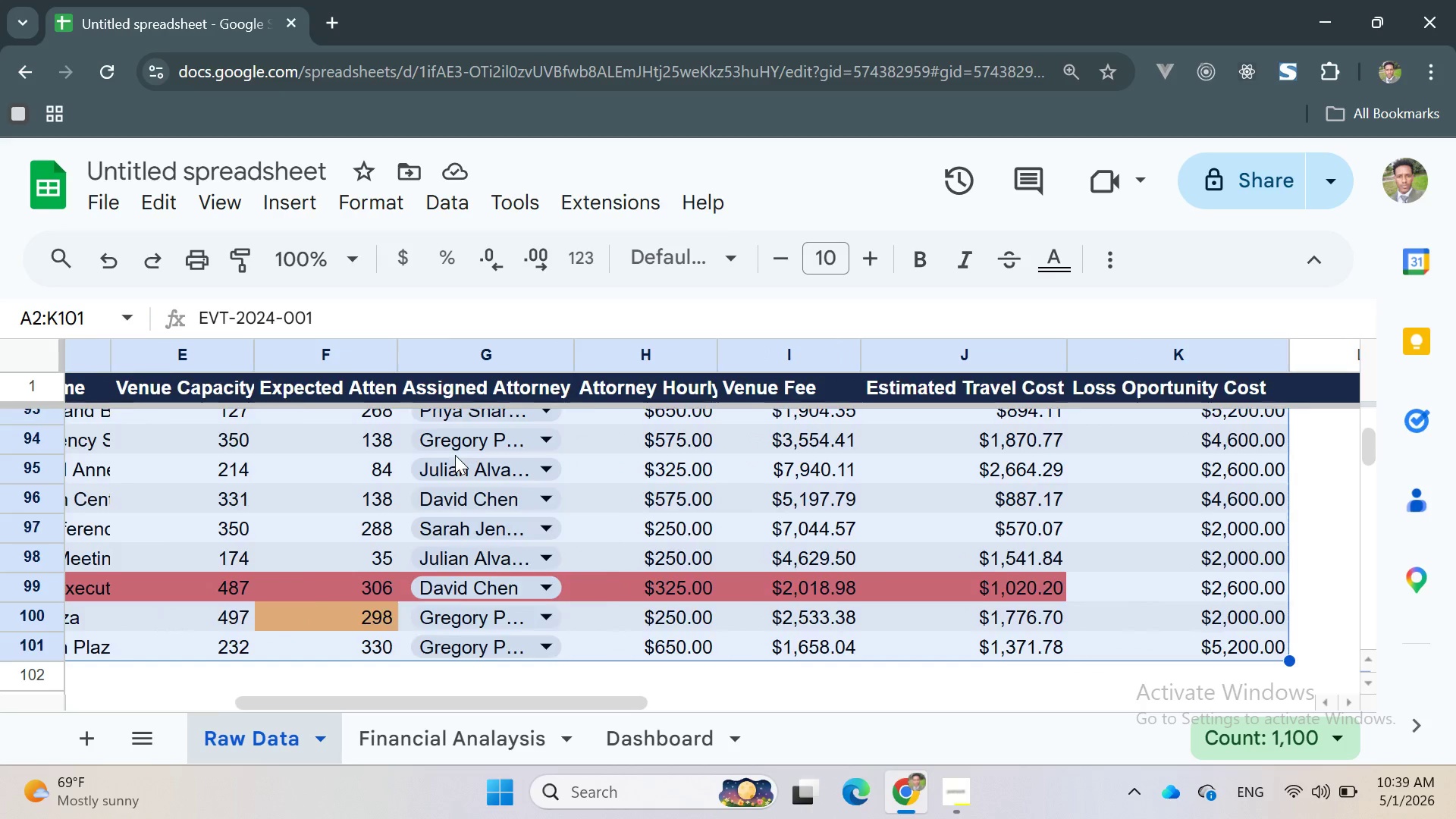 
wait(9.06)
 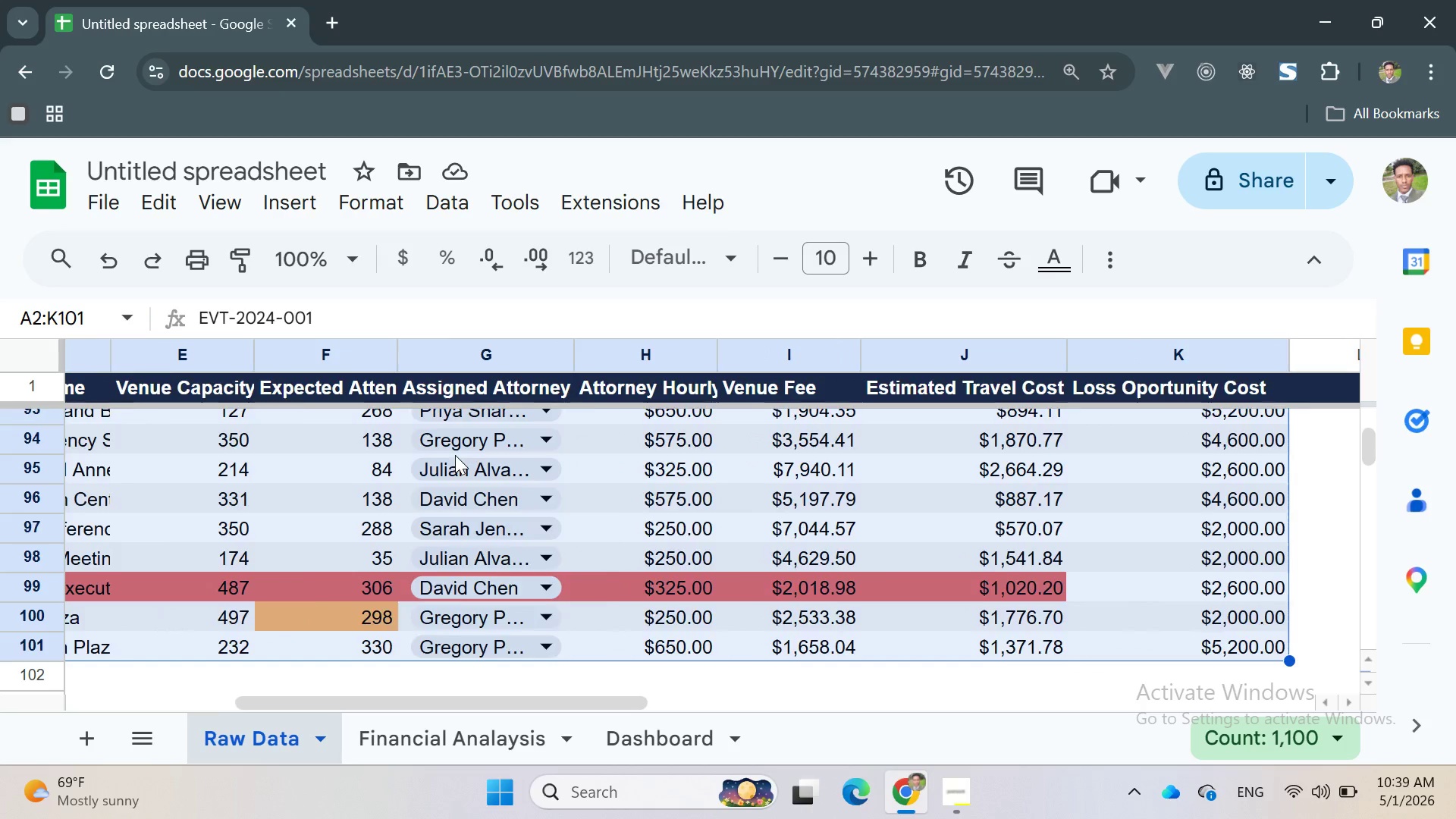 
left_click([634, 742])
 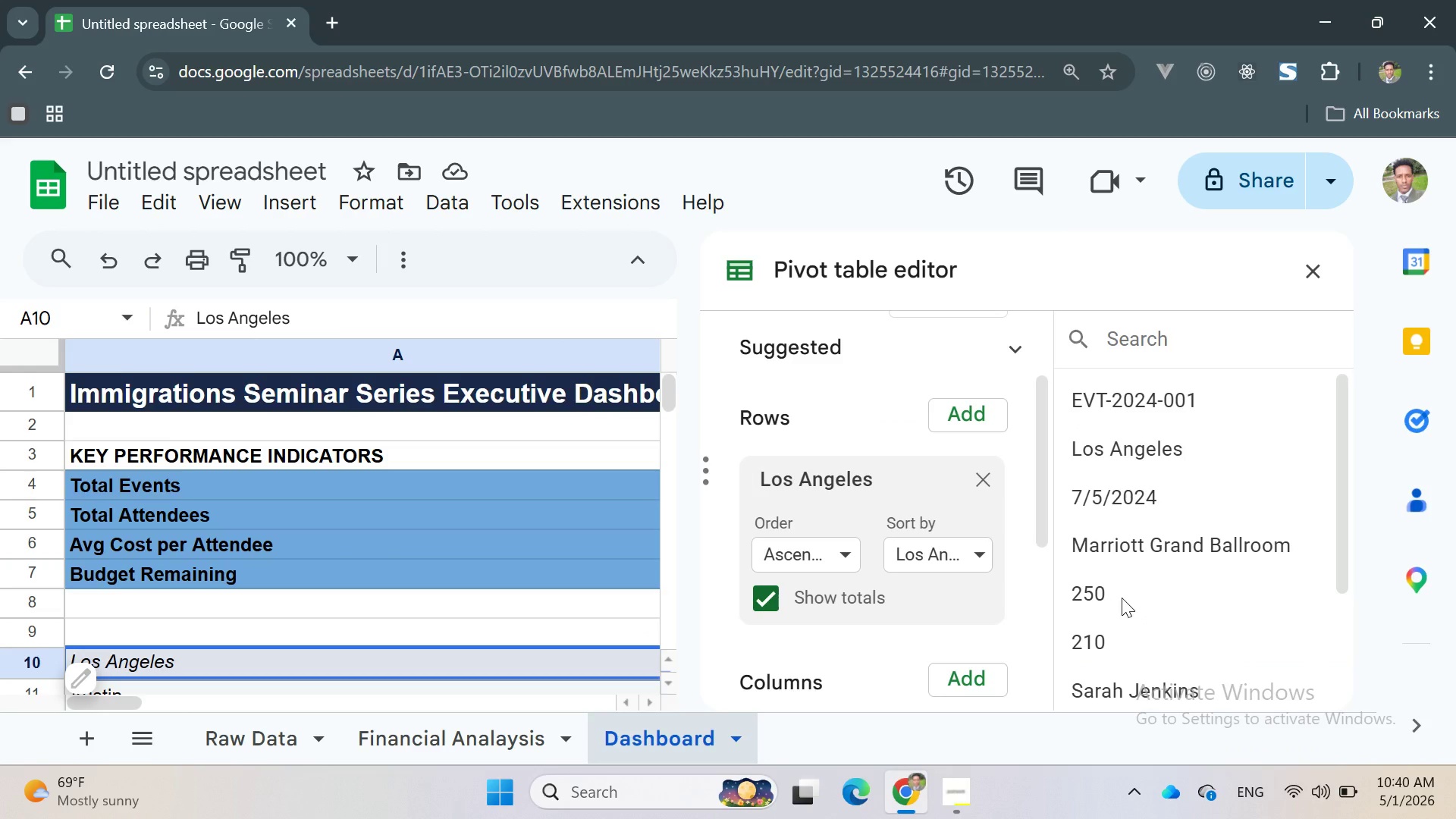 
scroll: coordinate [1125, 598], scroll_direction: down, amount: 4.0
 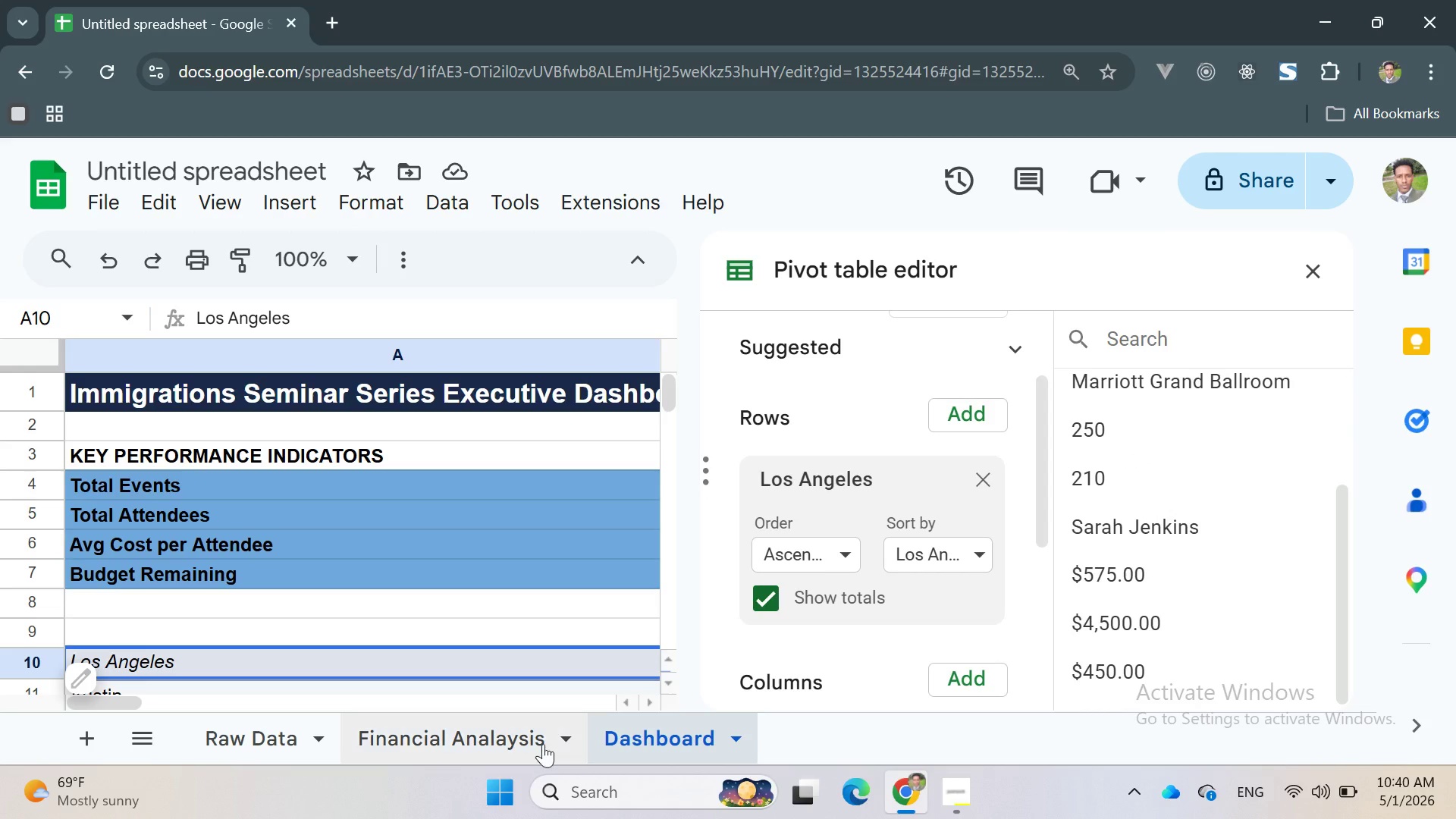 
left_click([295, 740])